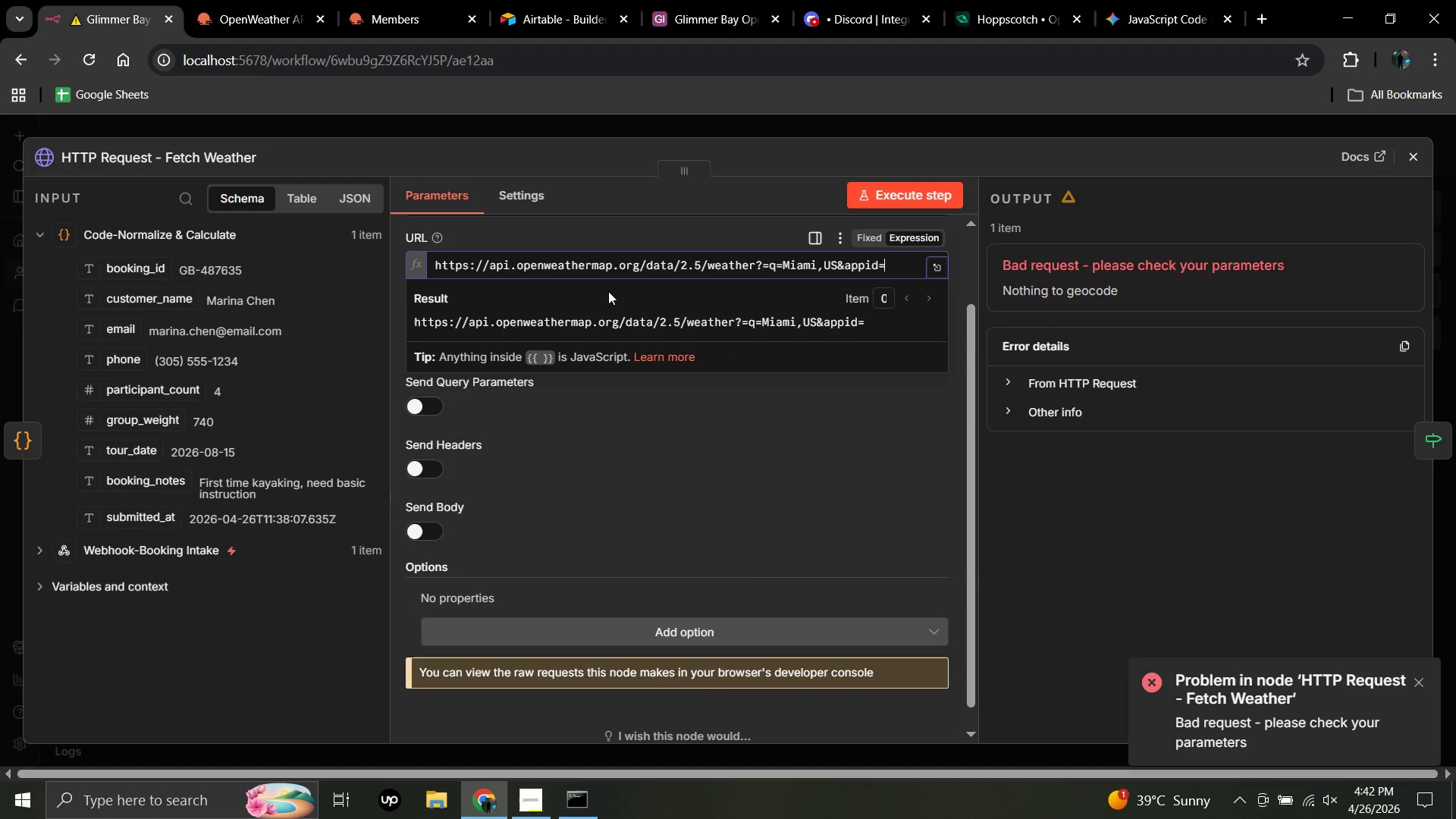 
key(Backspace)
 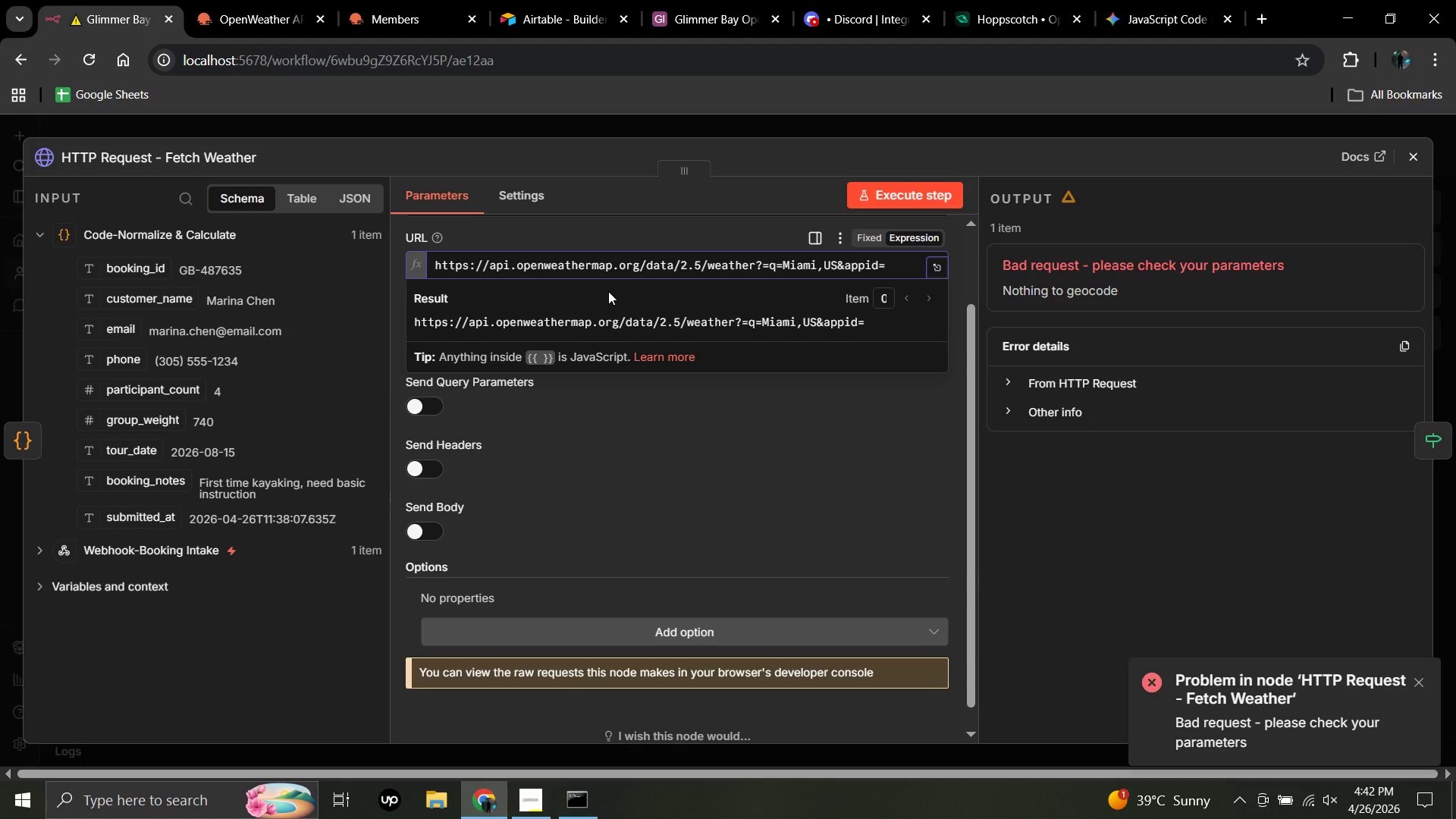 
key(Control+V)
 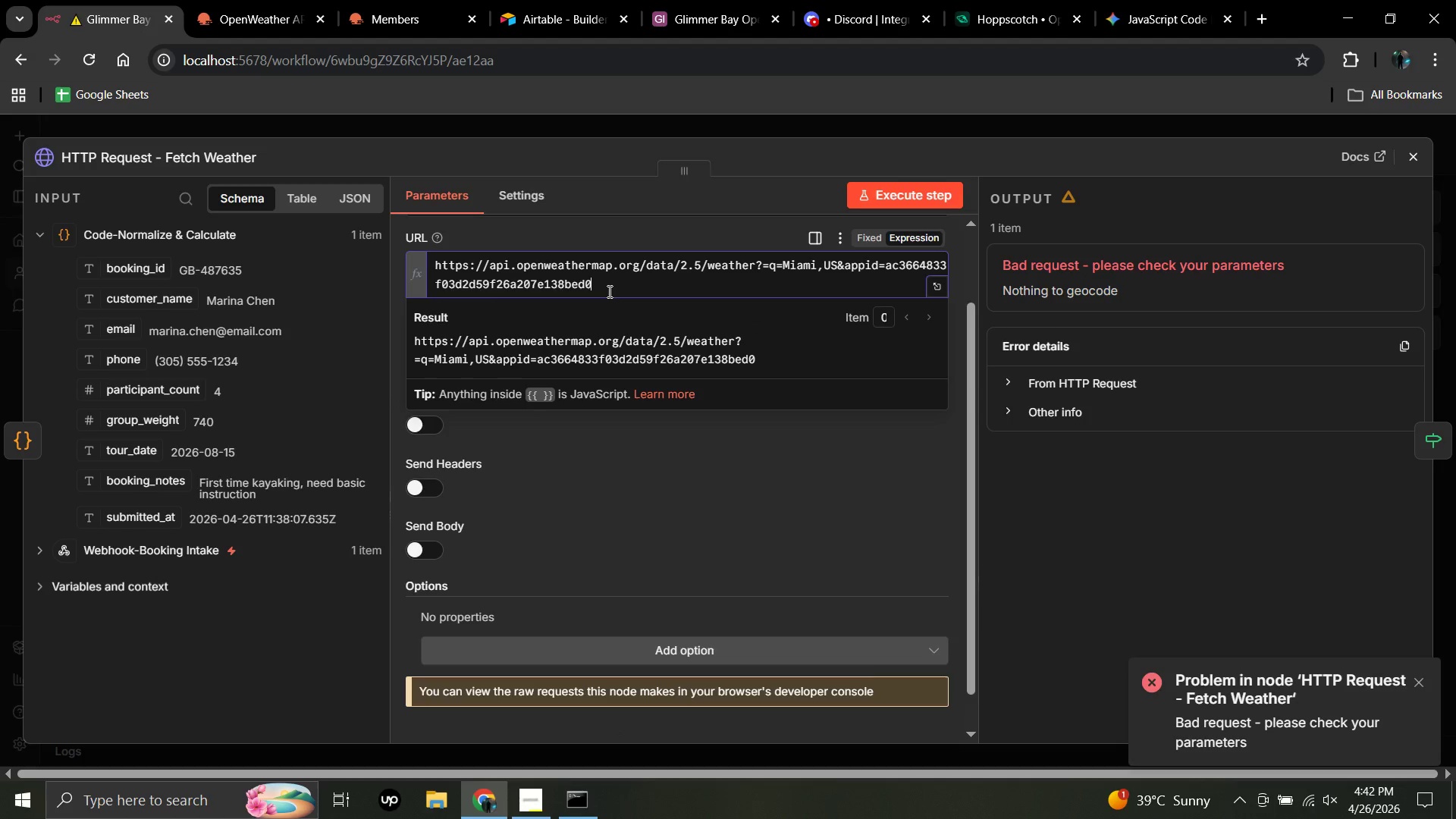 
wait(5.8)
 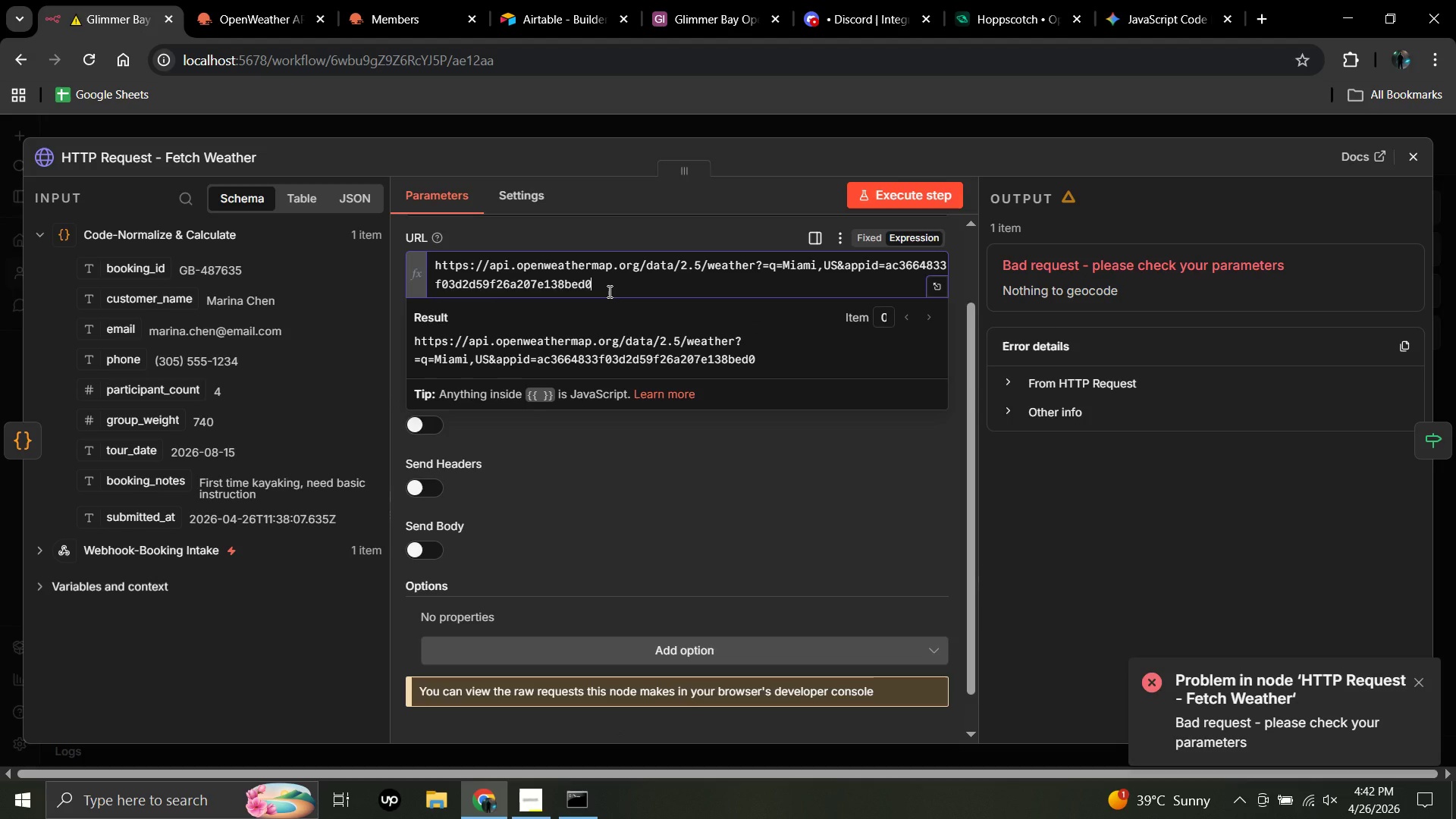 
type(&units=metric)
 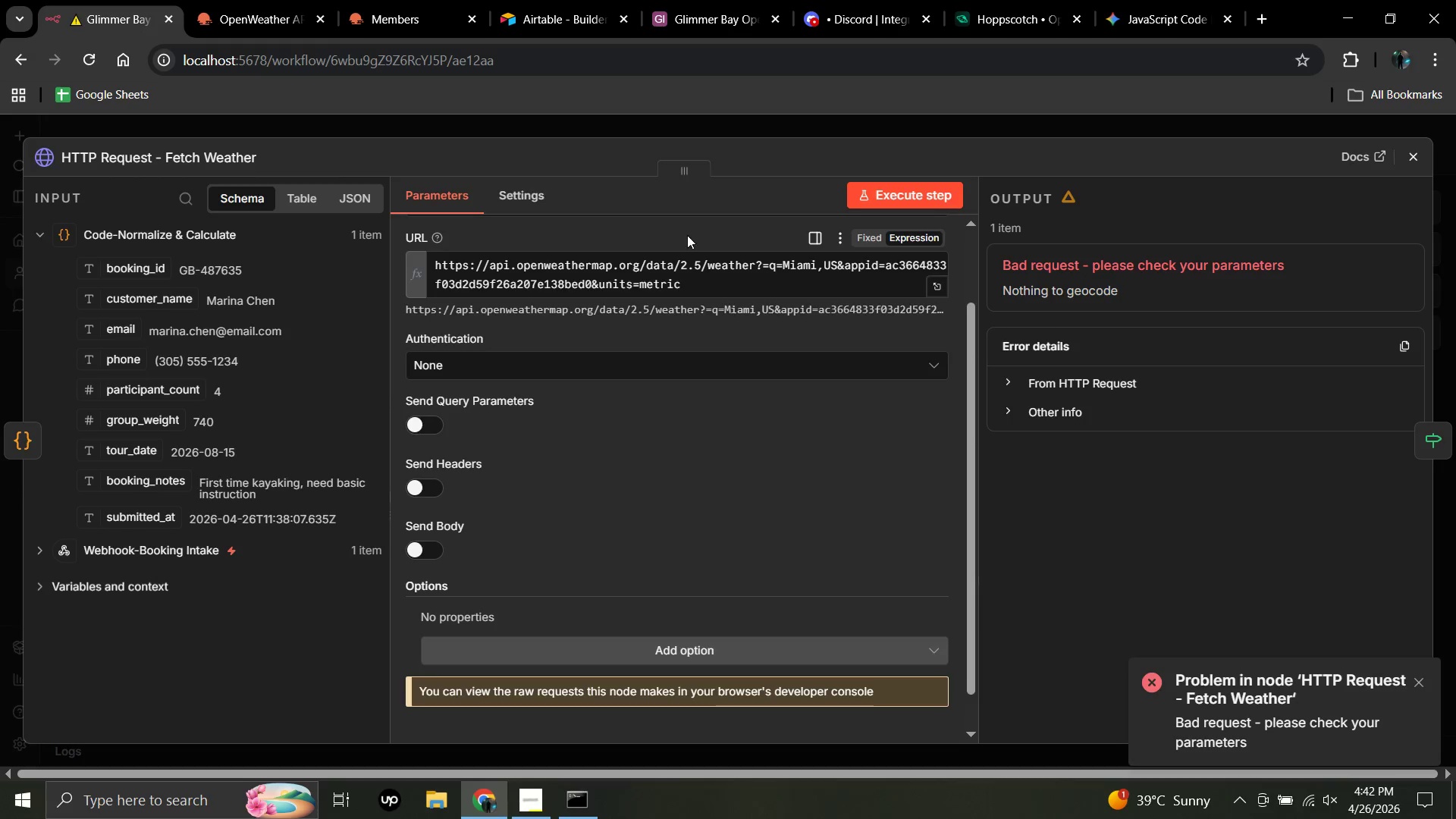 
left_click([678, 235])
 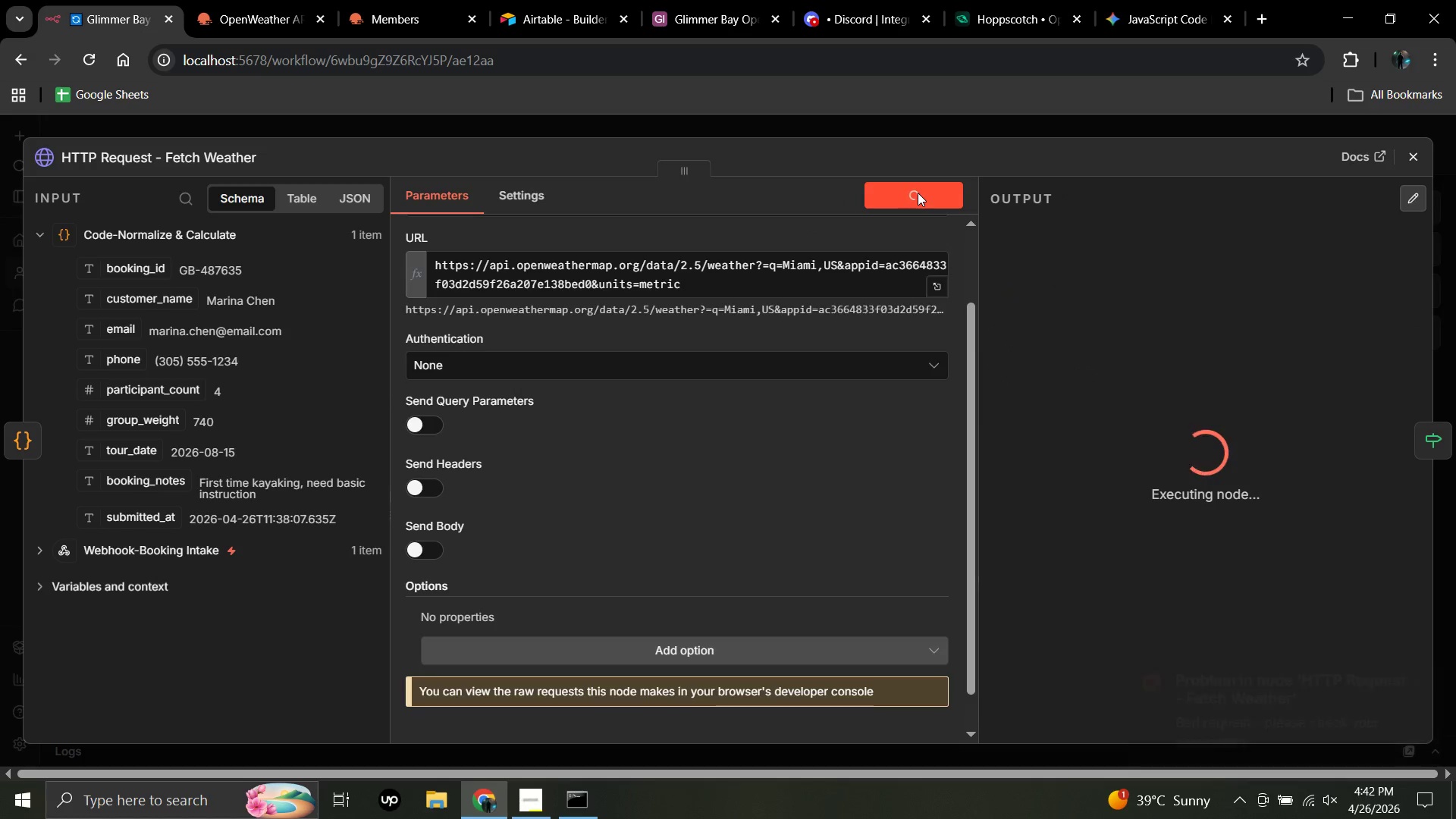 
left_click([918, 193])
 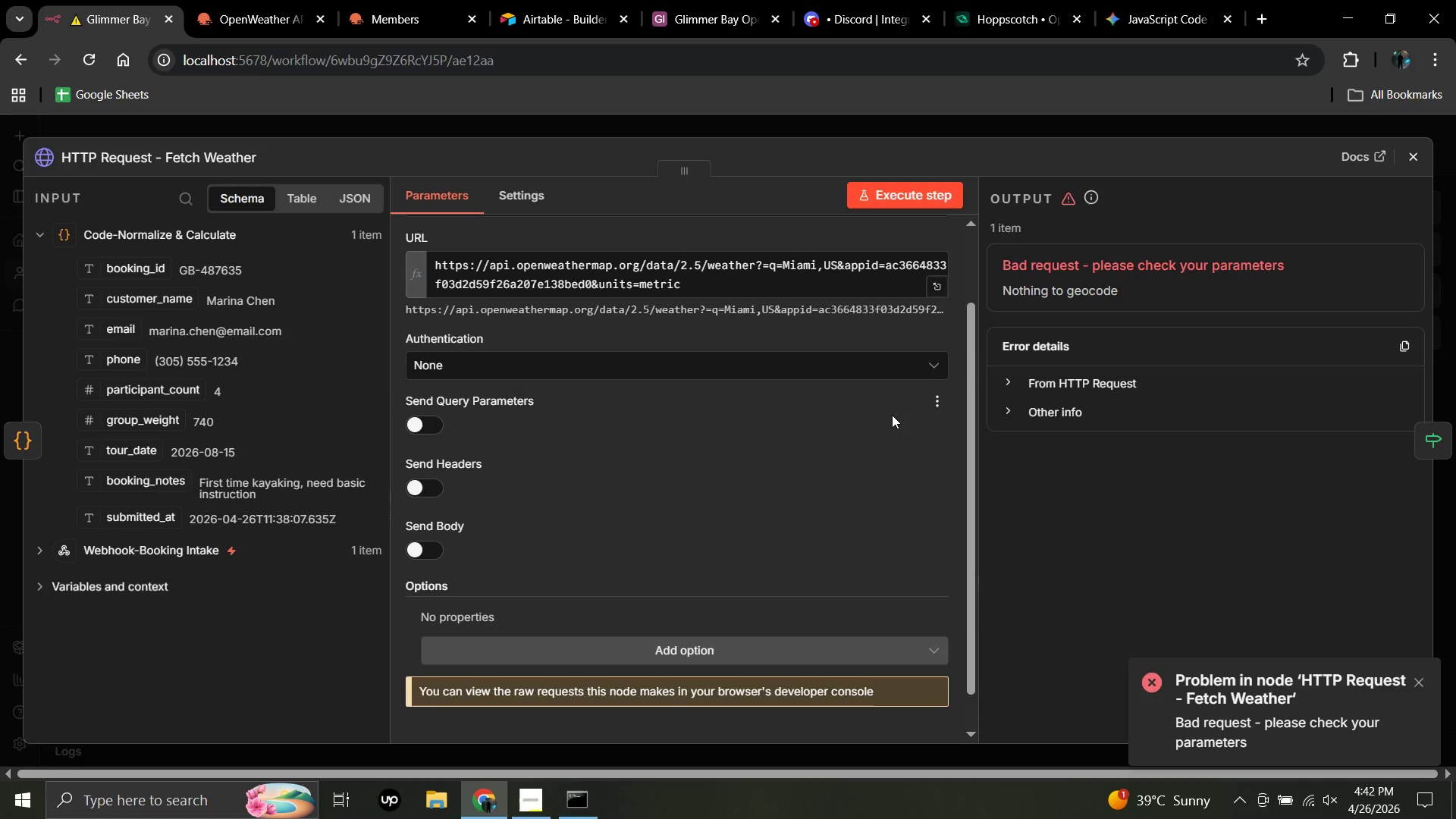 
wait(10.06)
 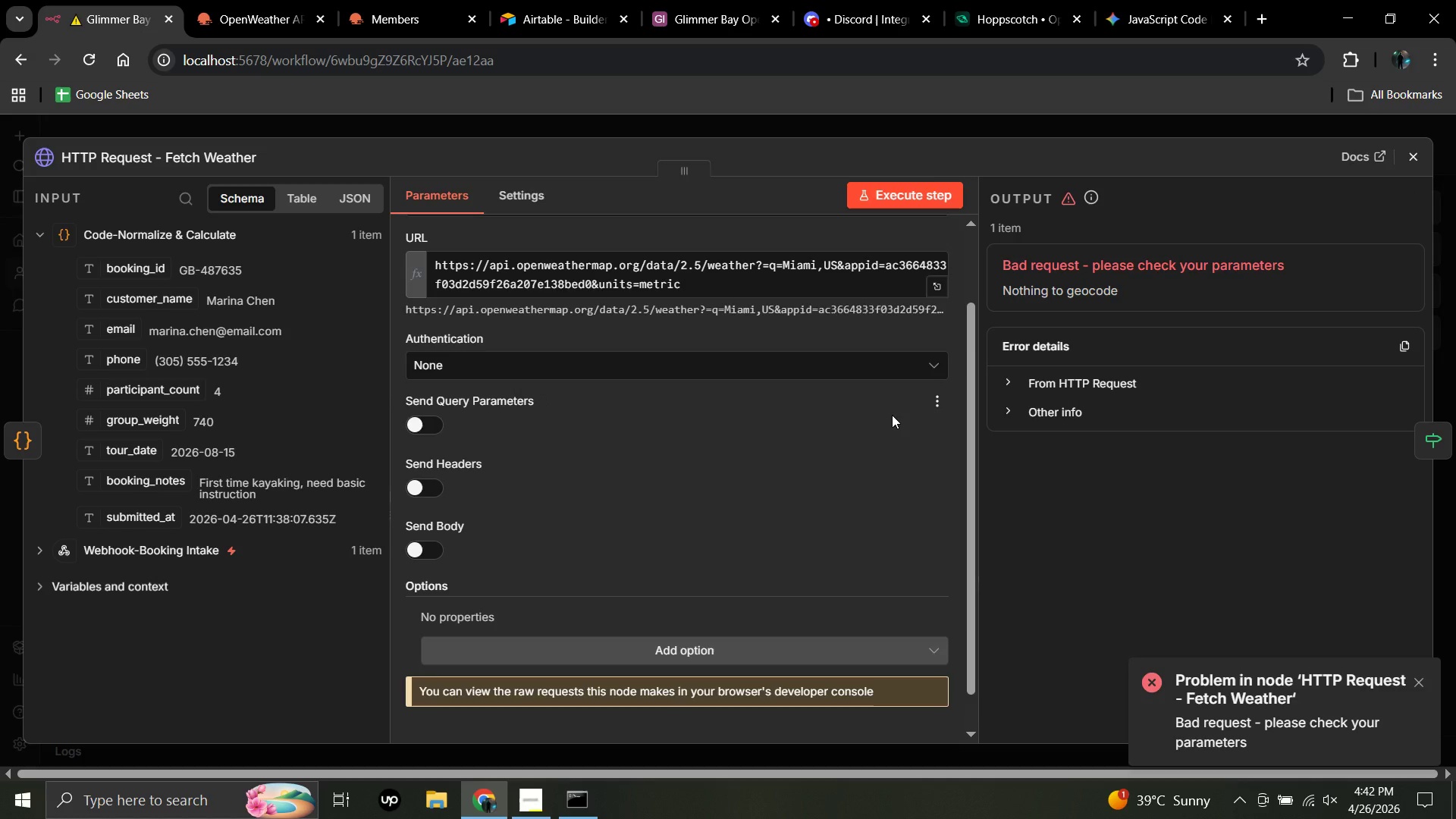 
left_click([529, 190])
 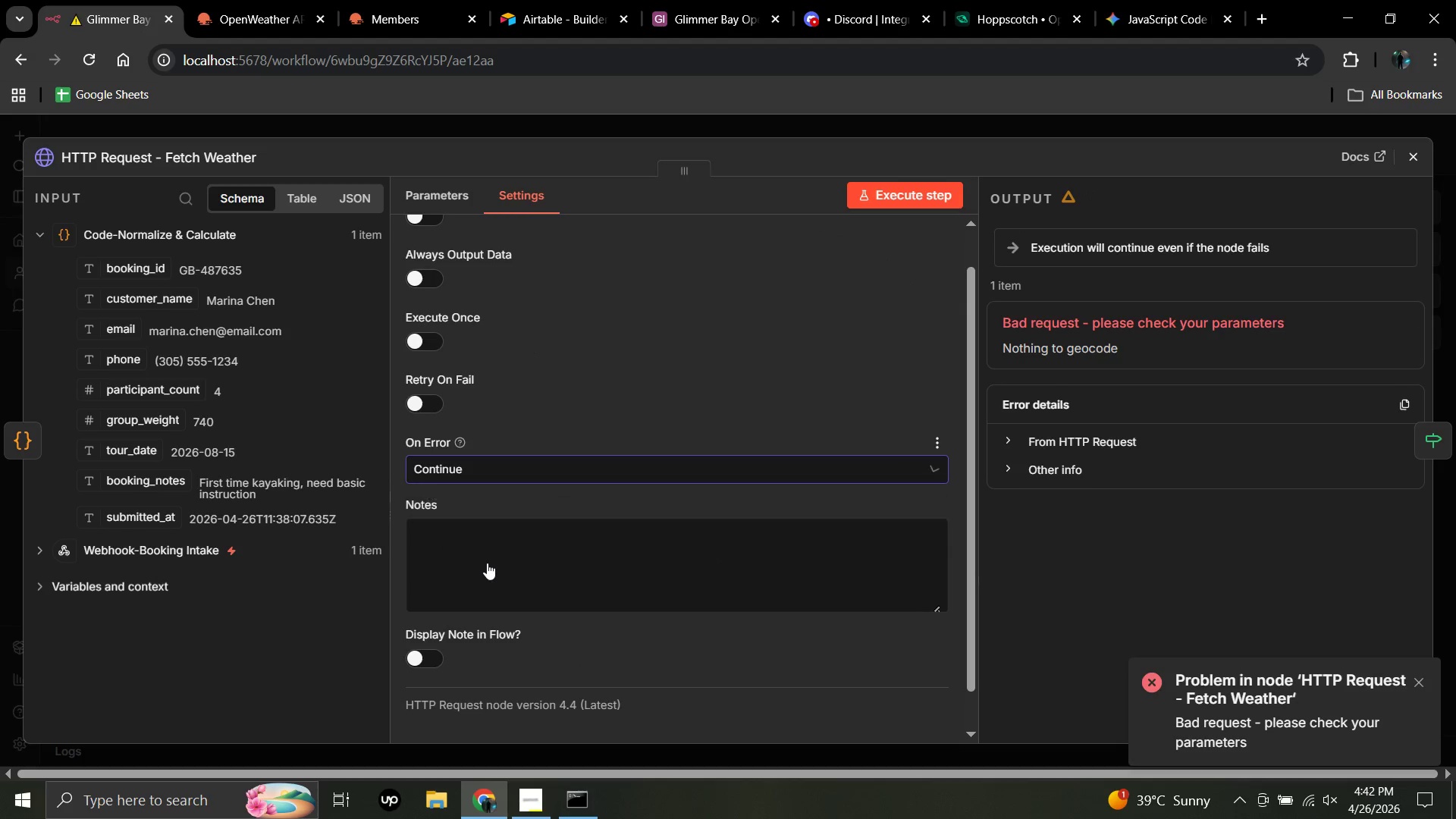 
left_click([487, 563])
 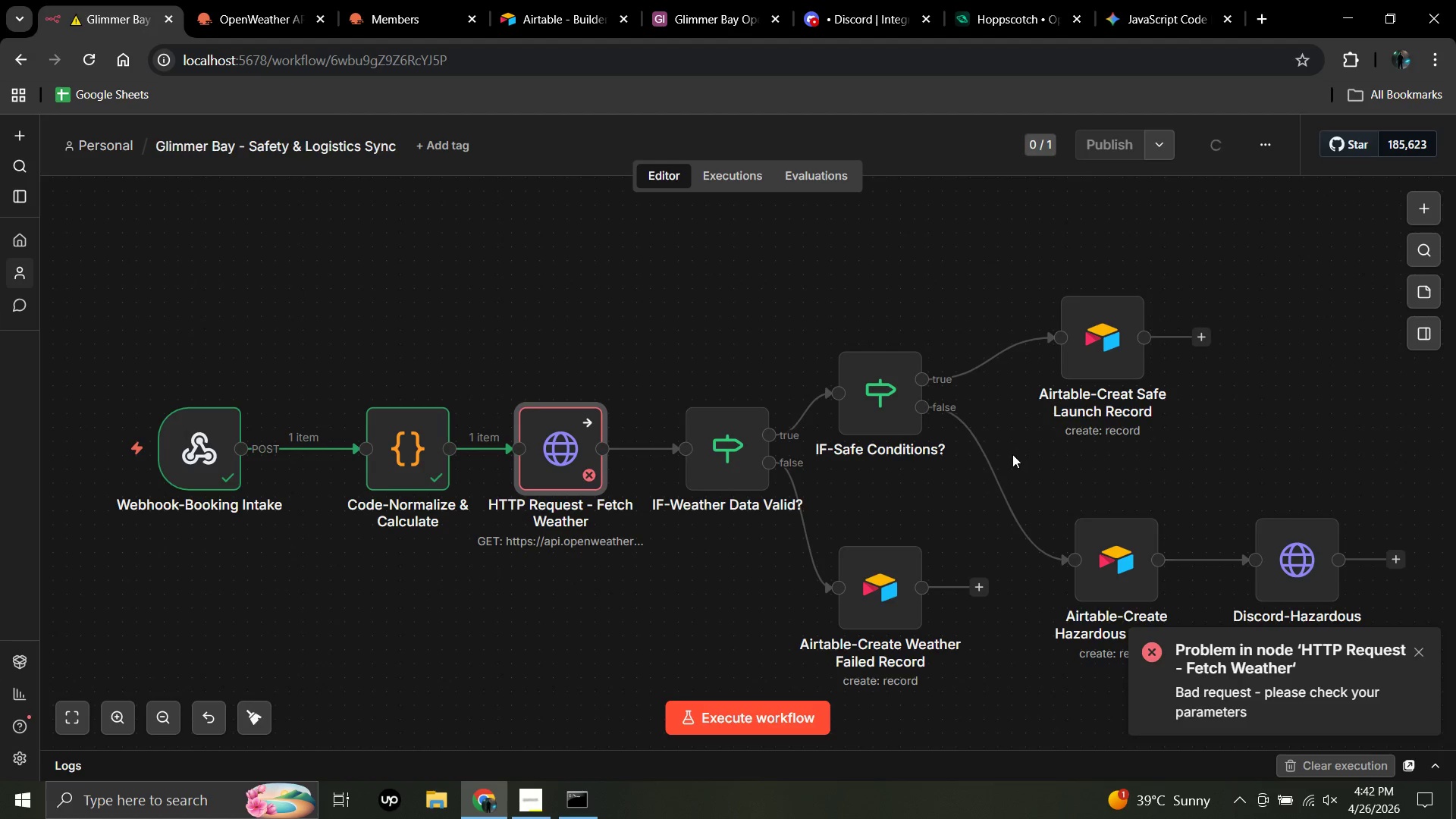 
left_click([1414, 161])
 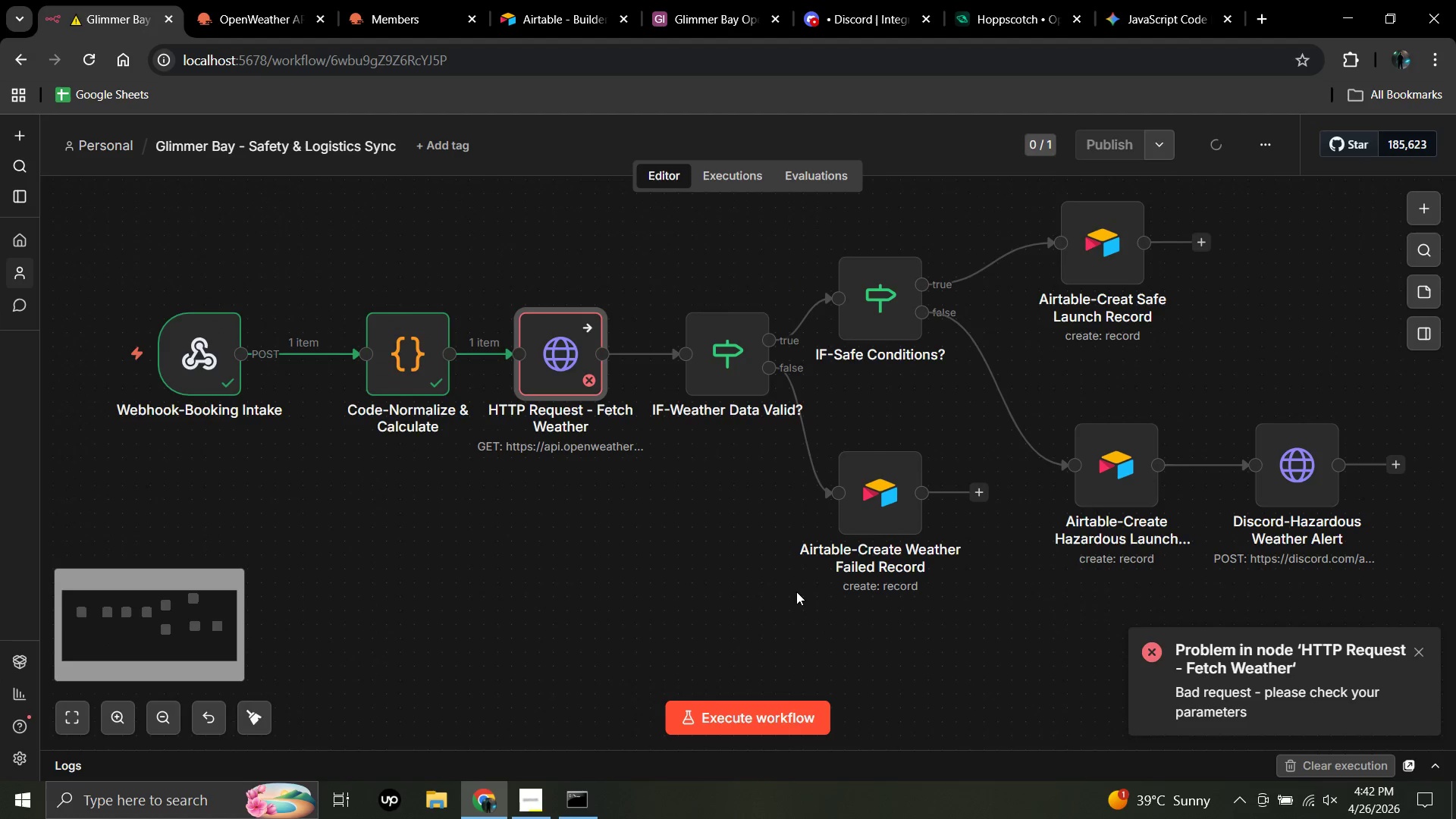 
scroll: coordinate [796, 590], scroll_direction: down, amount: 3.0
 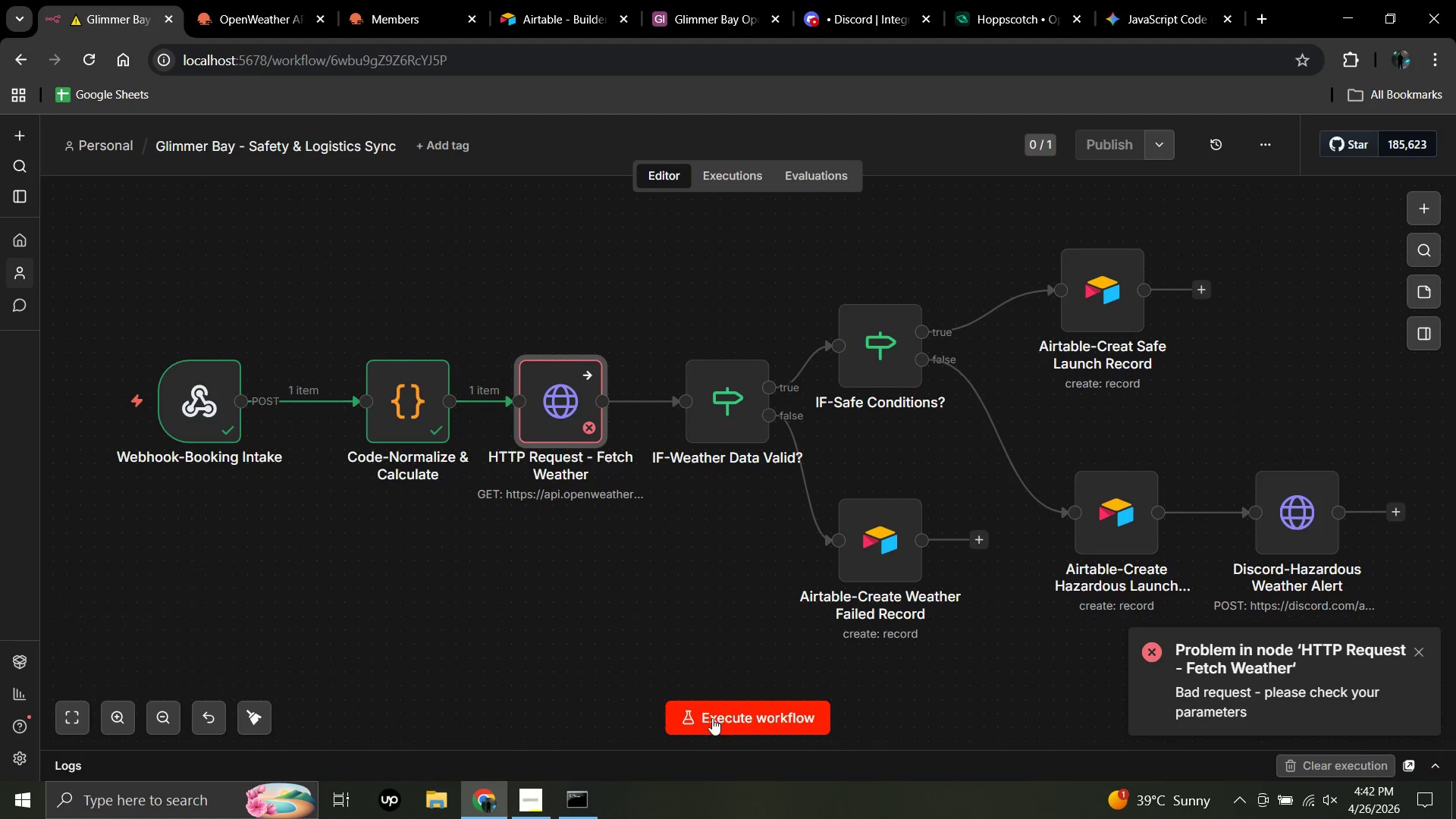 
scroll: coordinate [720, 662], scroll_direction: up, amount: 1.0
 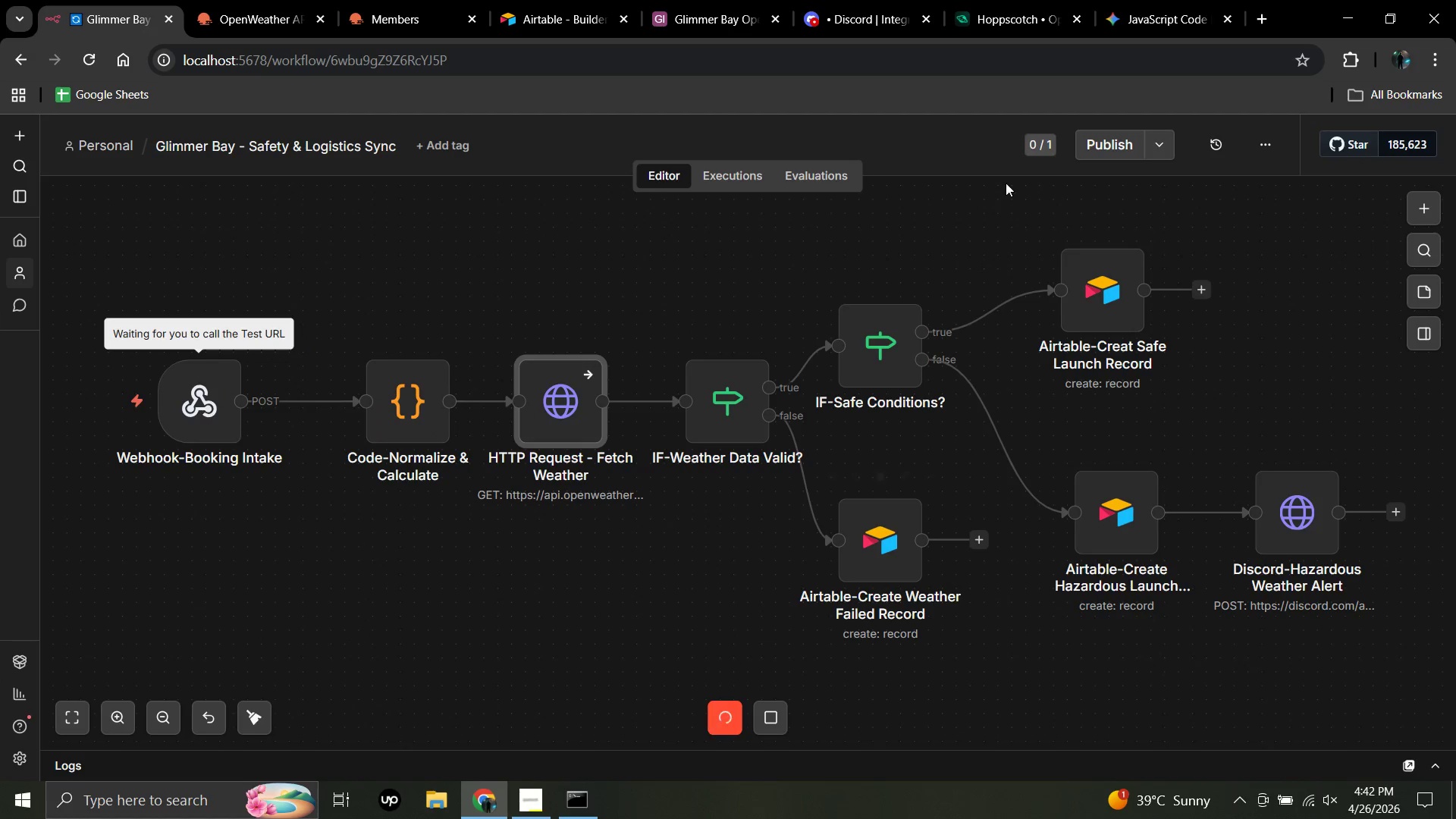 
left_click([711, 720])
 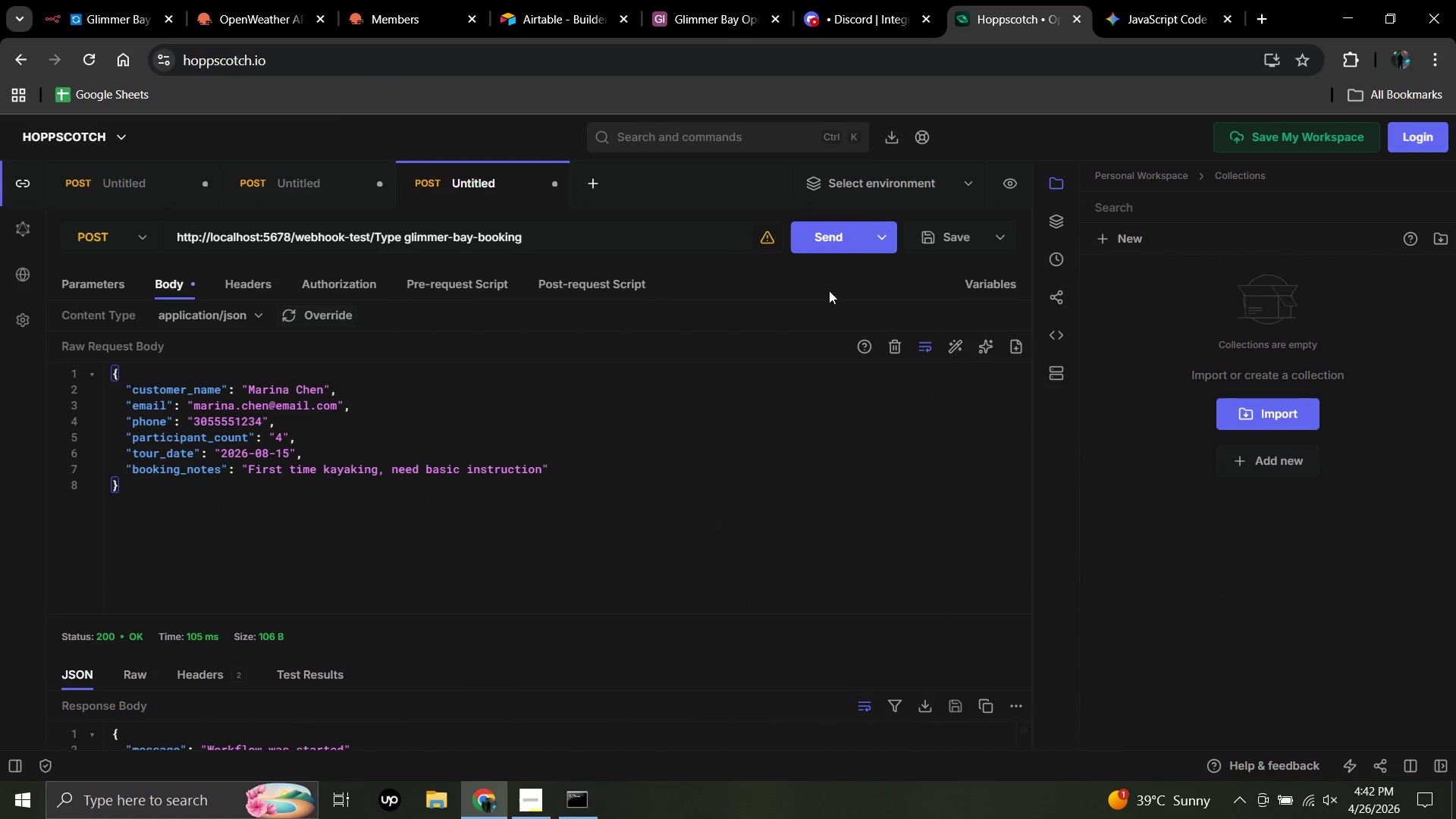 
left_click([1011, 0])
 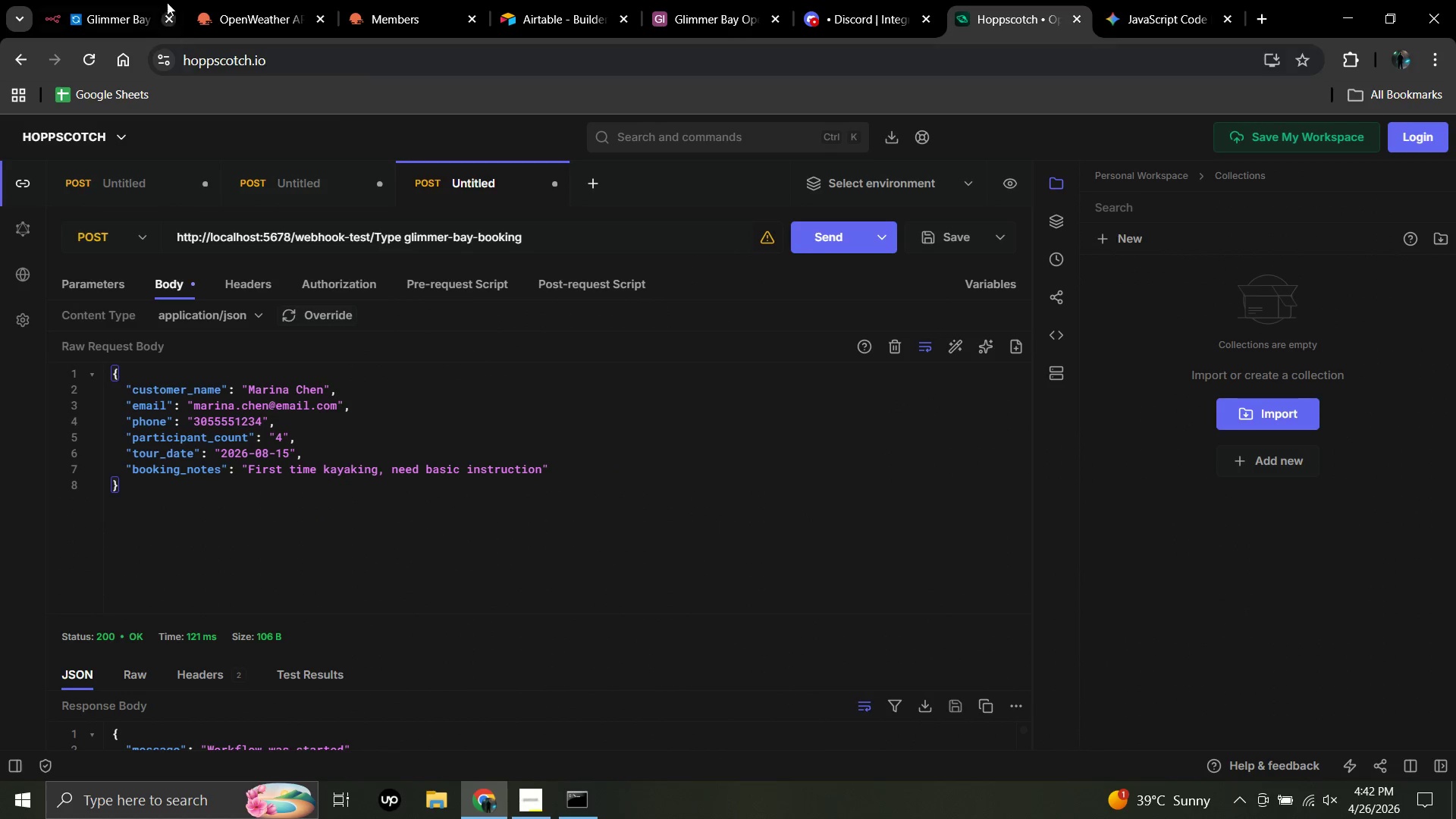 
left_click([856, 234])
 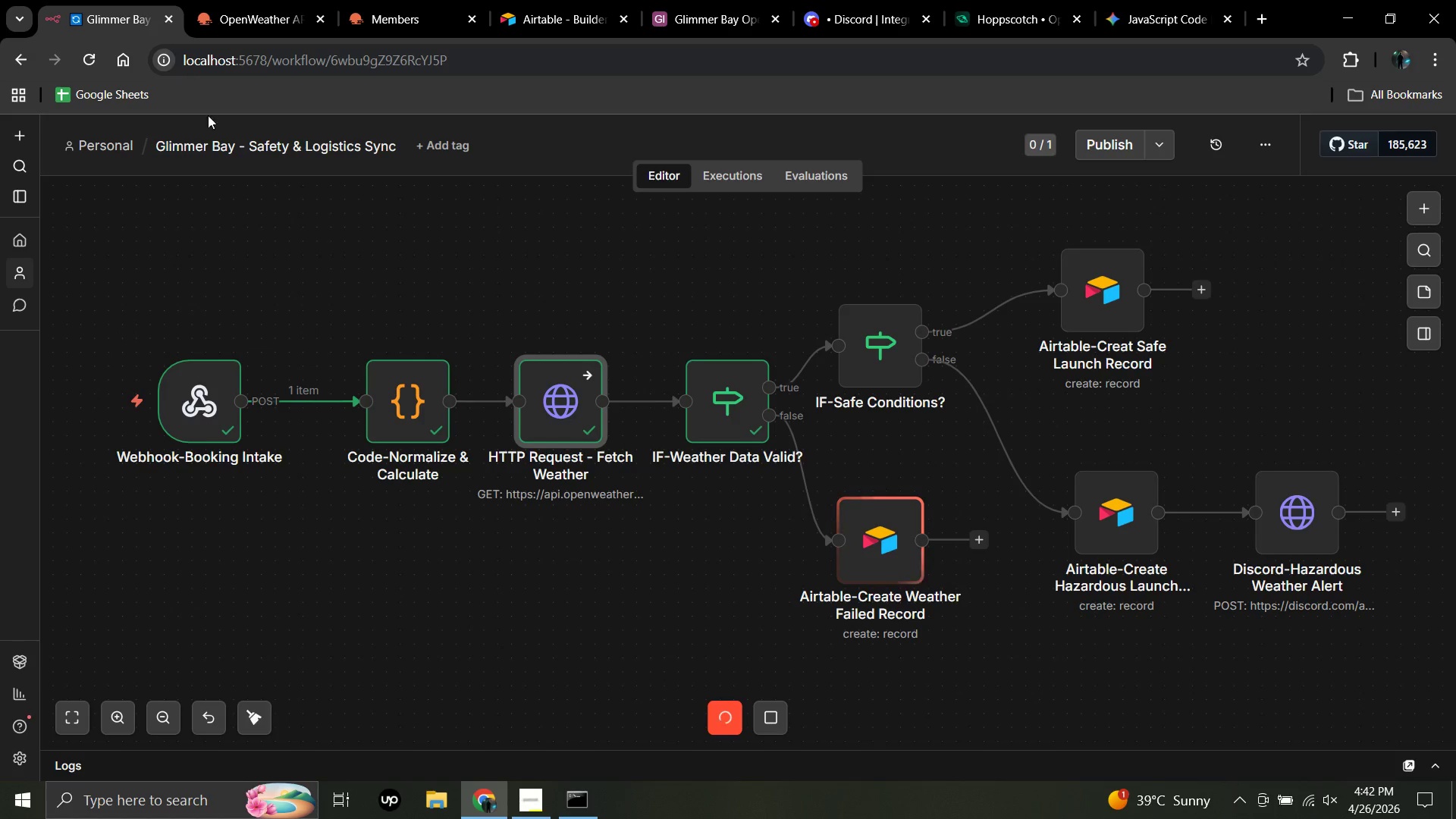 
left_click([154, 0])